 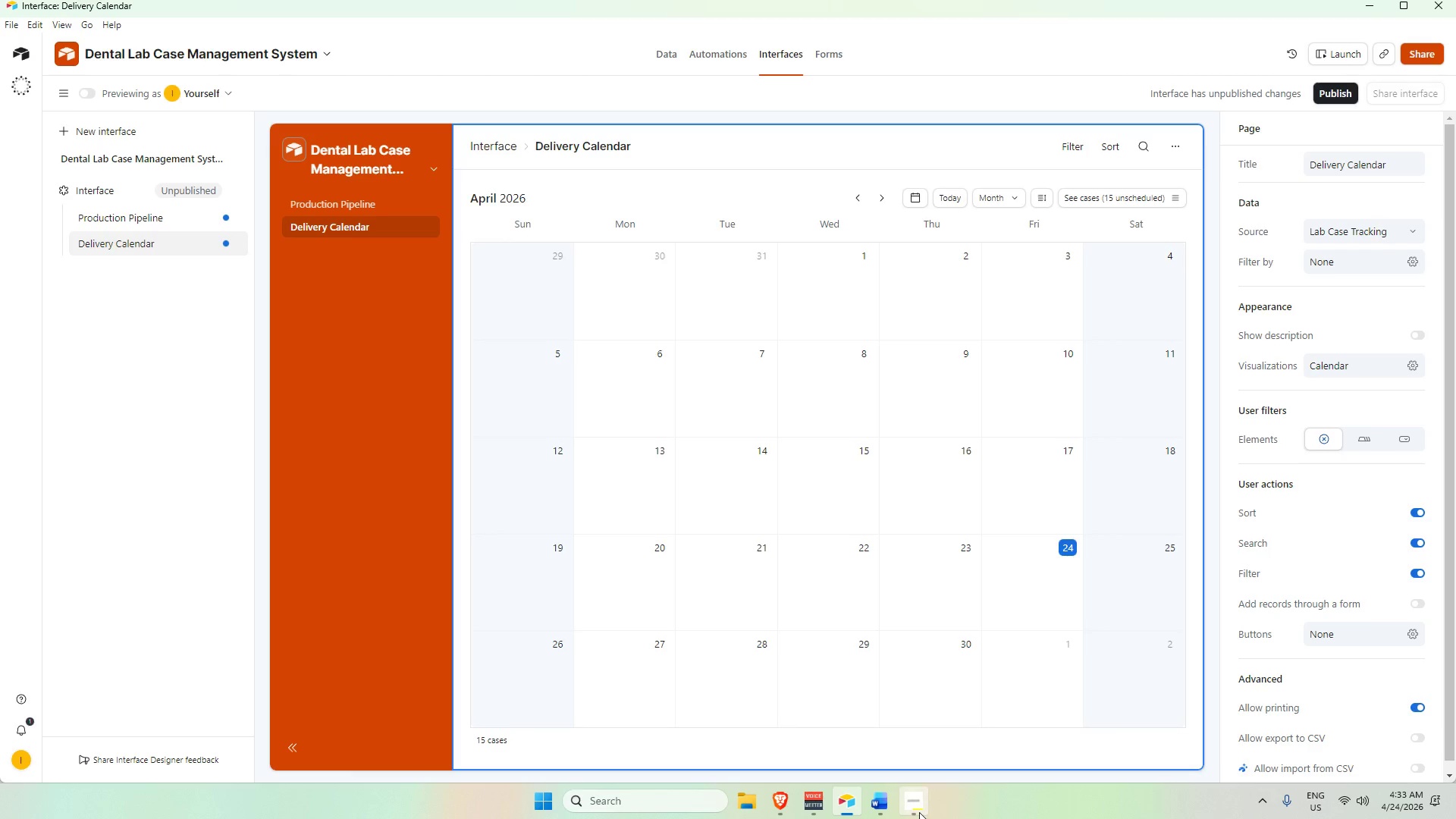 
left_click([717, 53])
 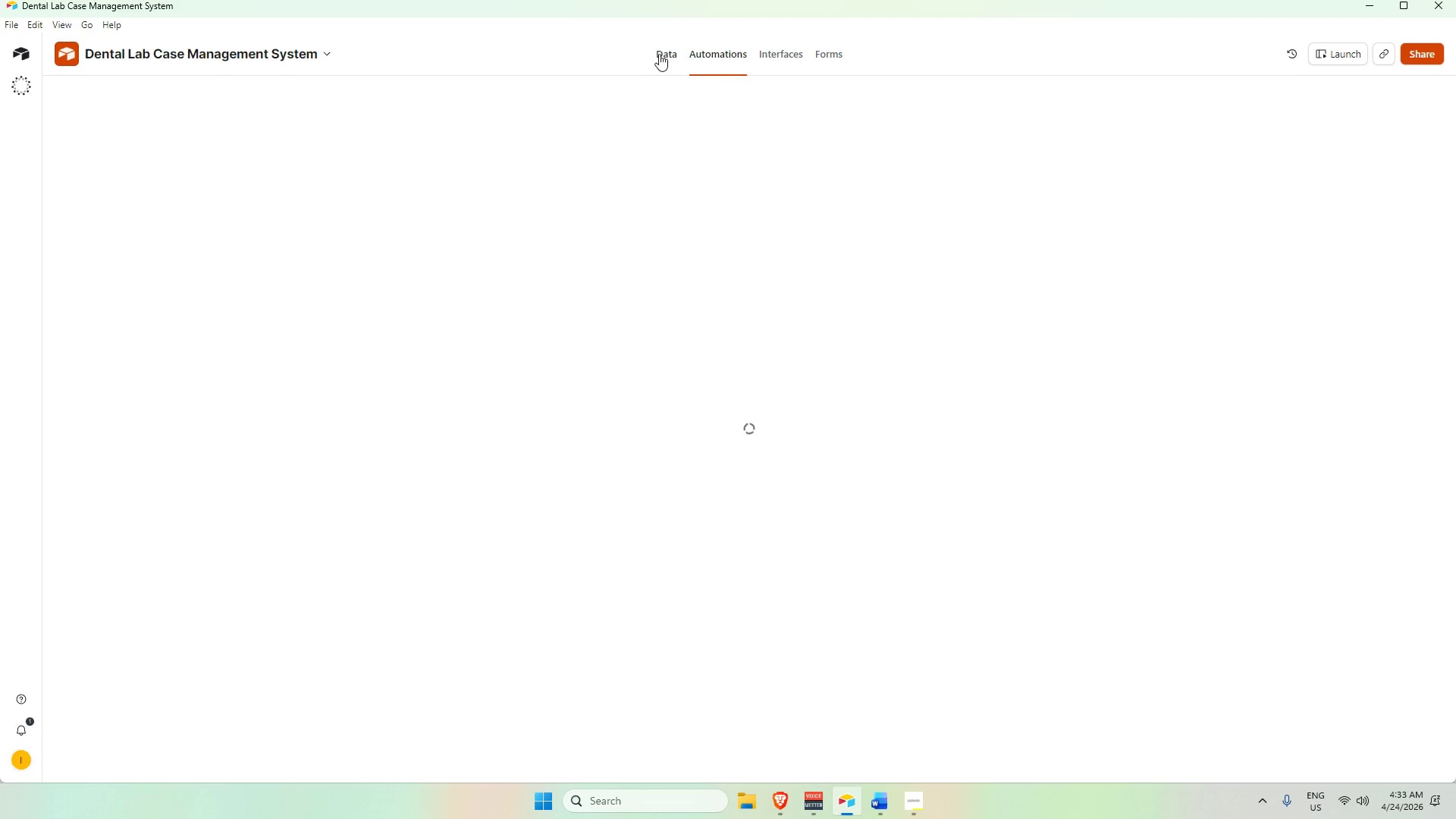 
left_click([661, 55])
 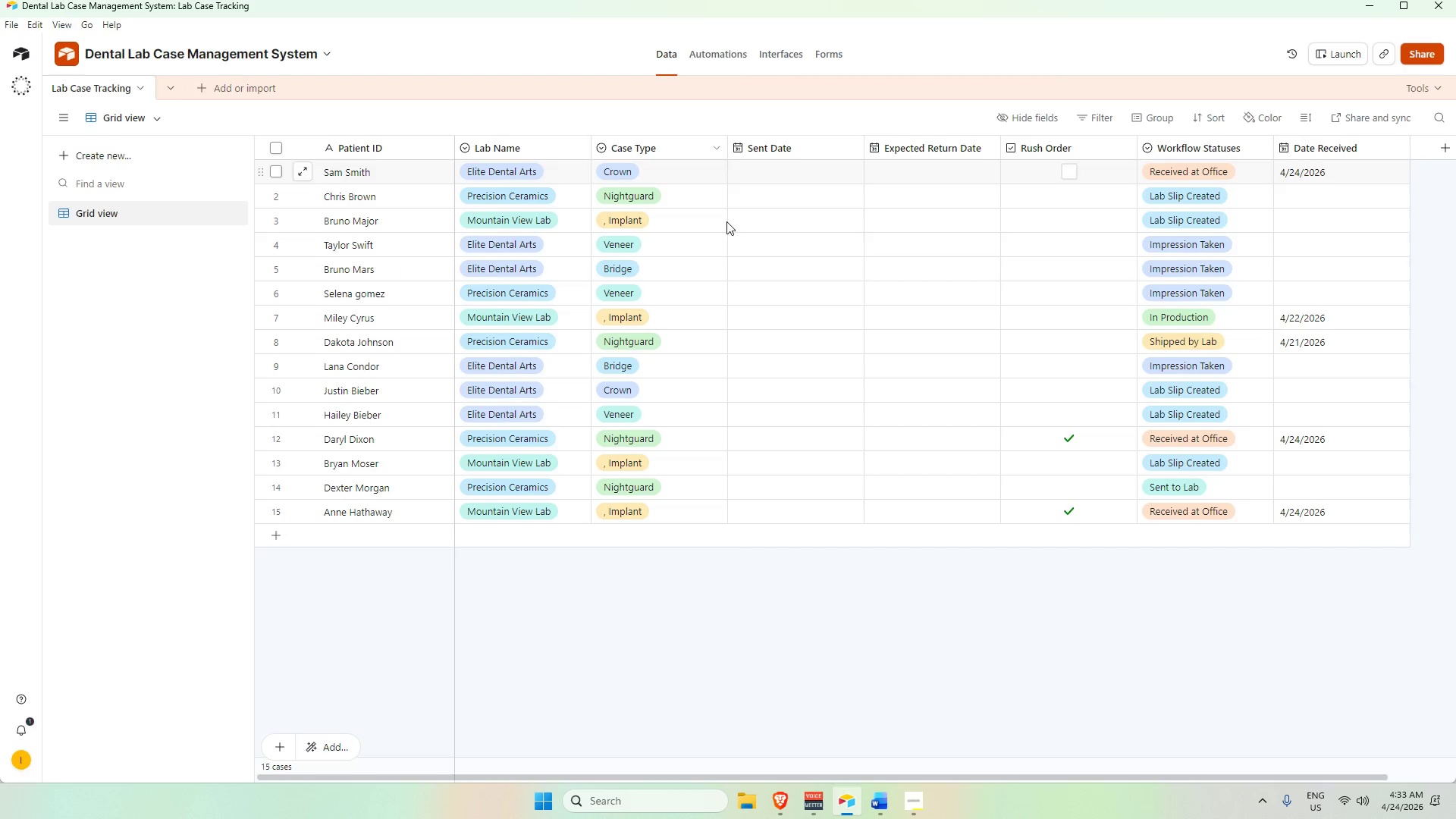 
scroll: coordinate [695, 449], scroll_direction: up, amount: 3.0
 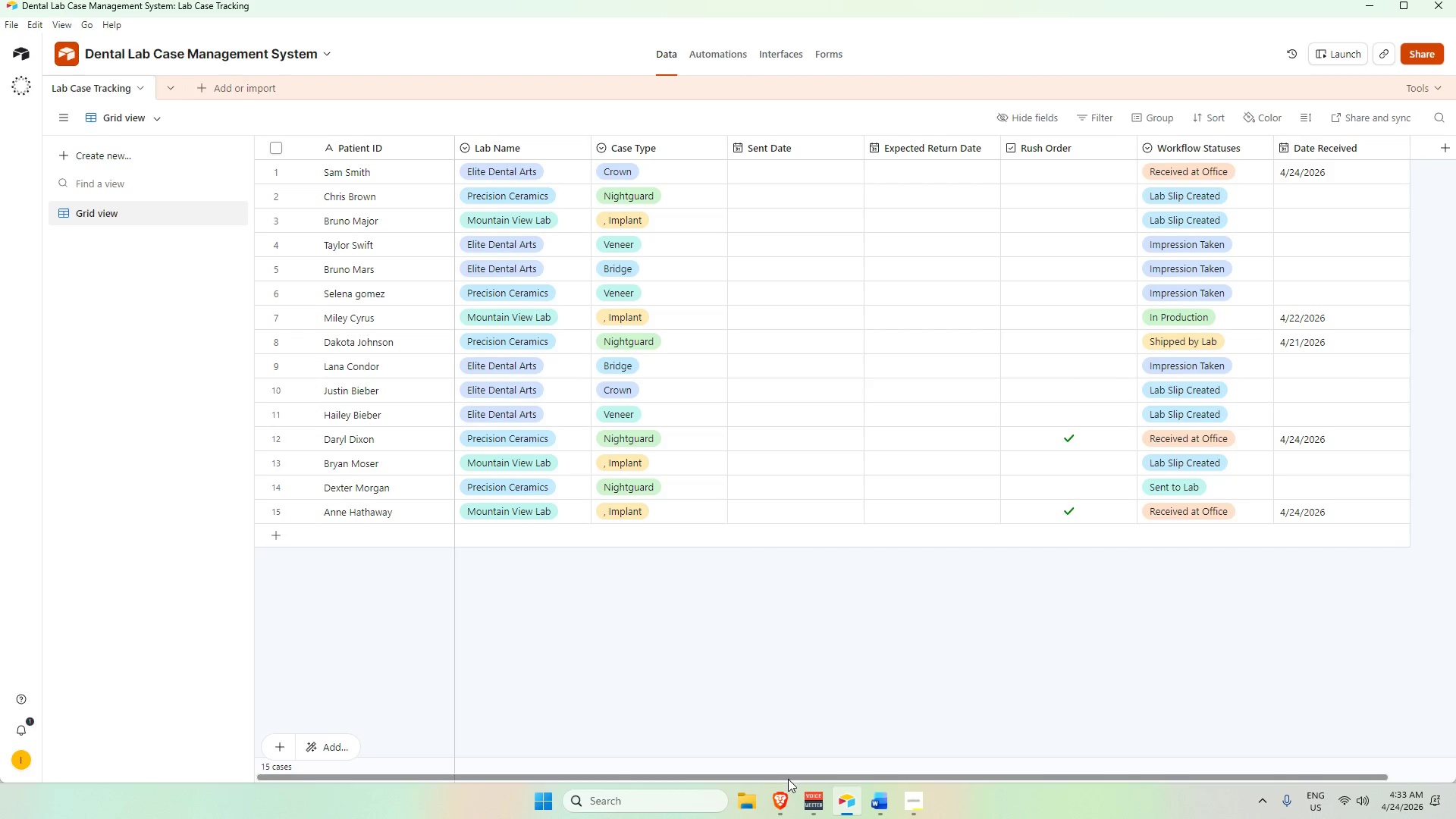 
left_click_drag(start_coordinate=[788, 779], to_coordinate=[682, 780])
 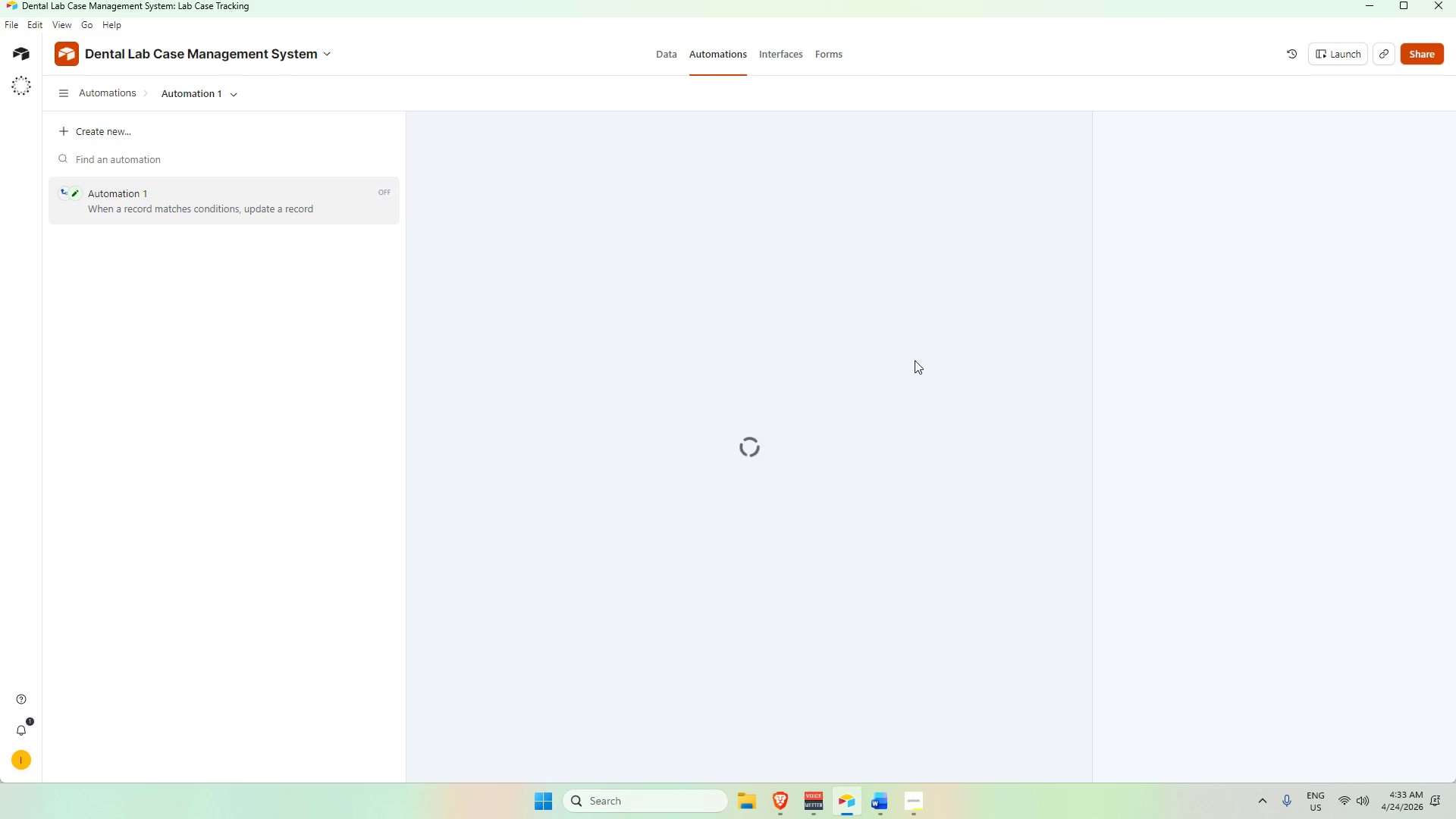 
scroll: coordinate [915, 361], scroll_direction: up, amount: 3.0
 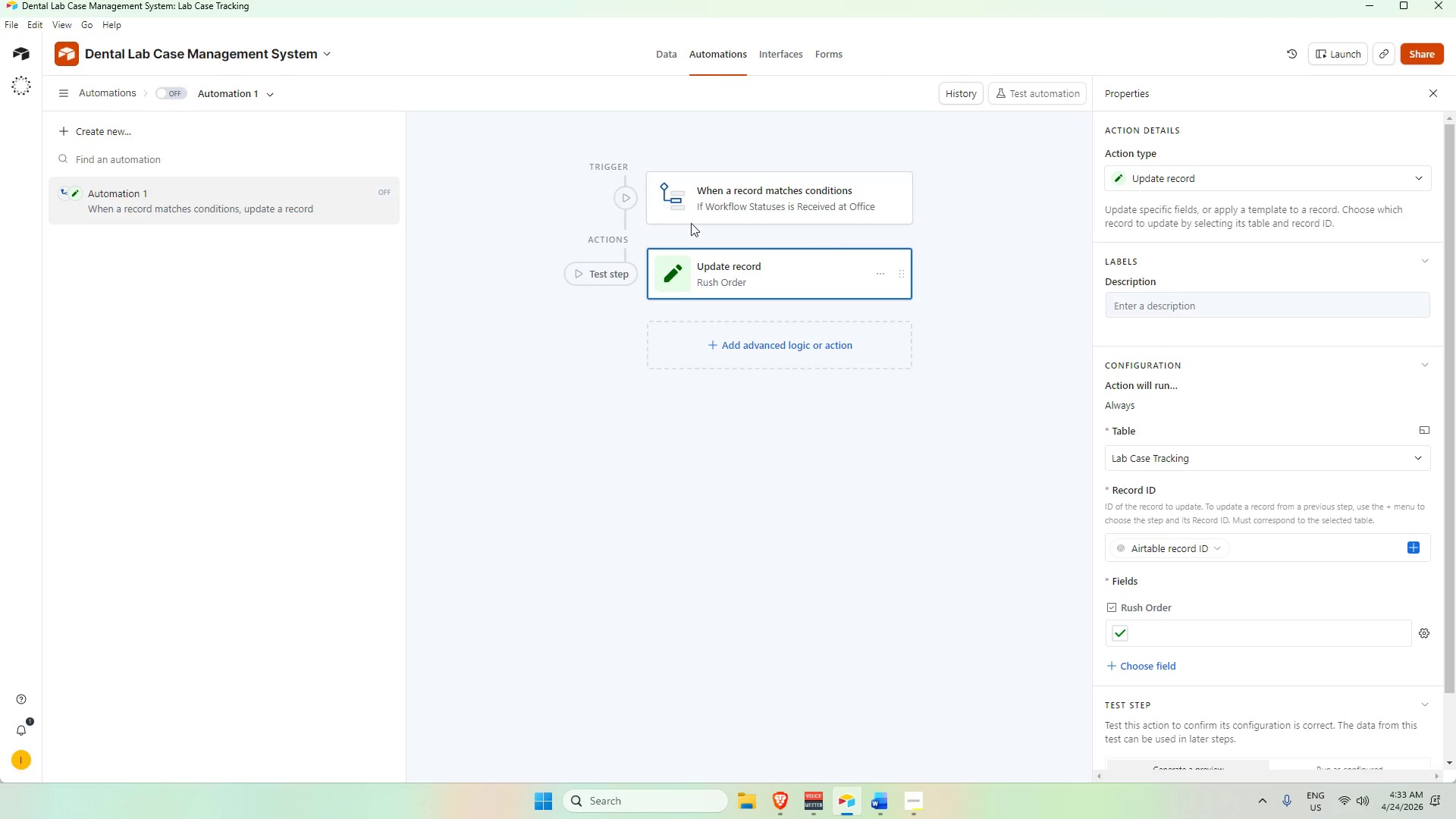 
left_click([624, 200])
 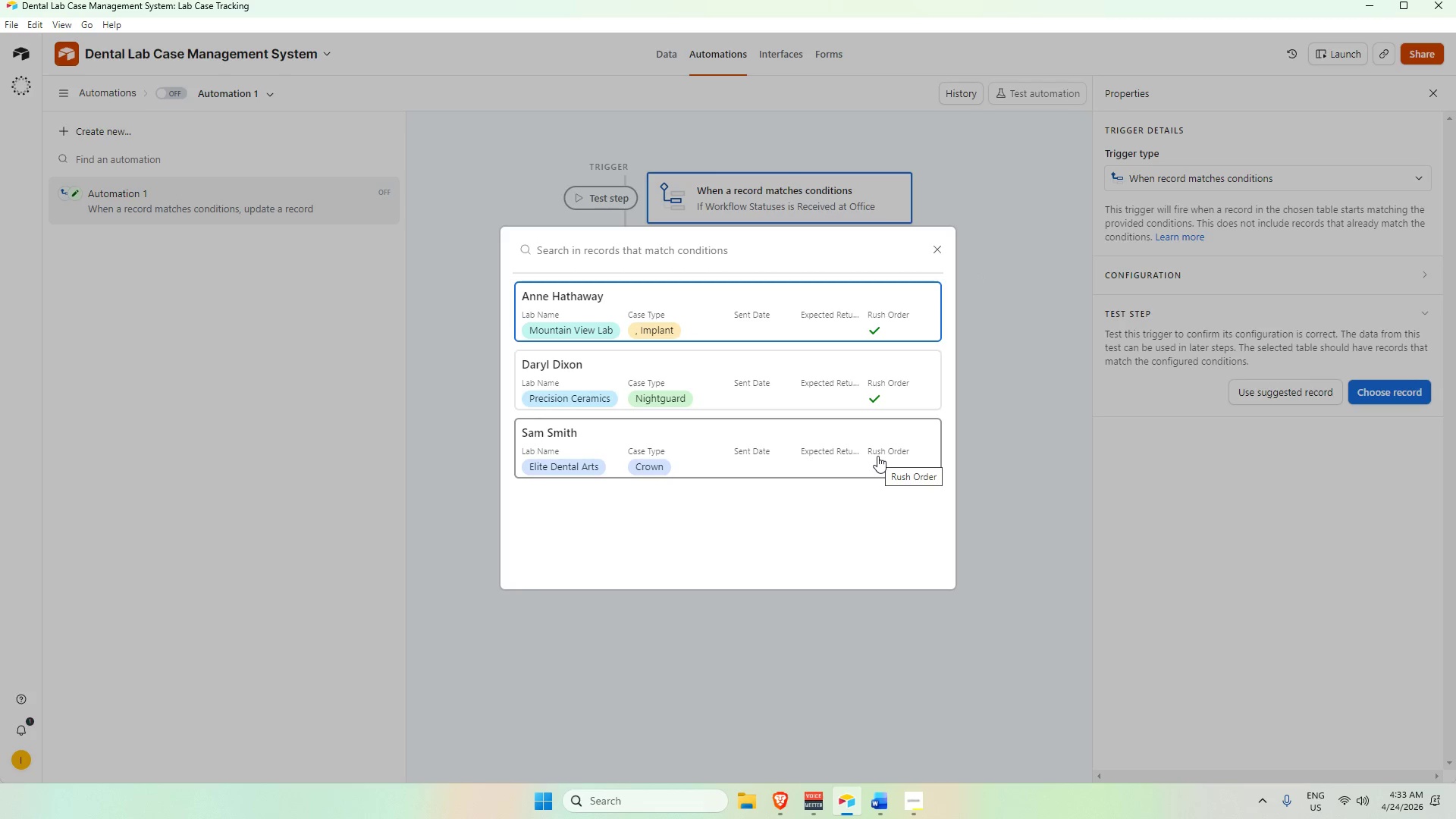 
wait(6.55)
 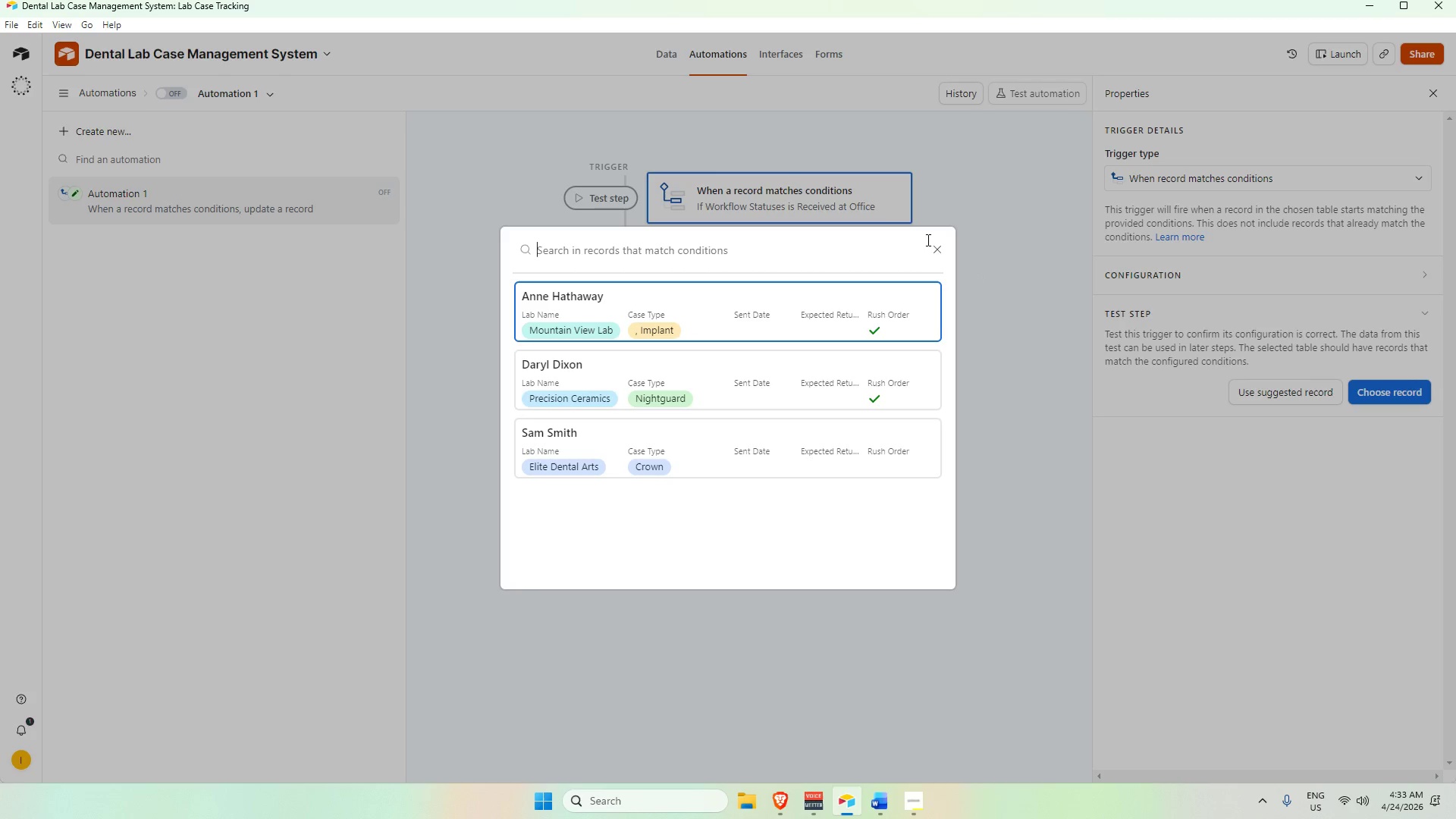 
left_click([877, 456])
 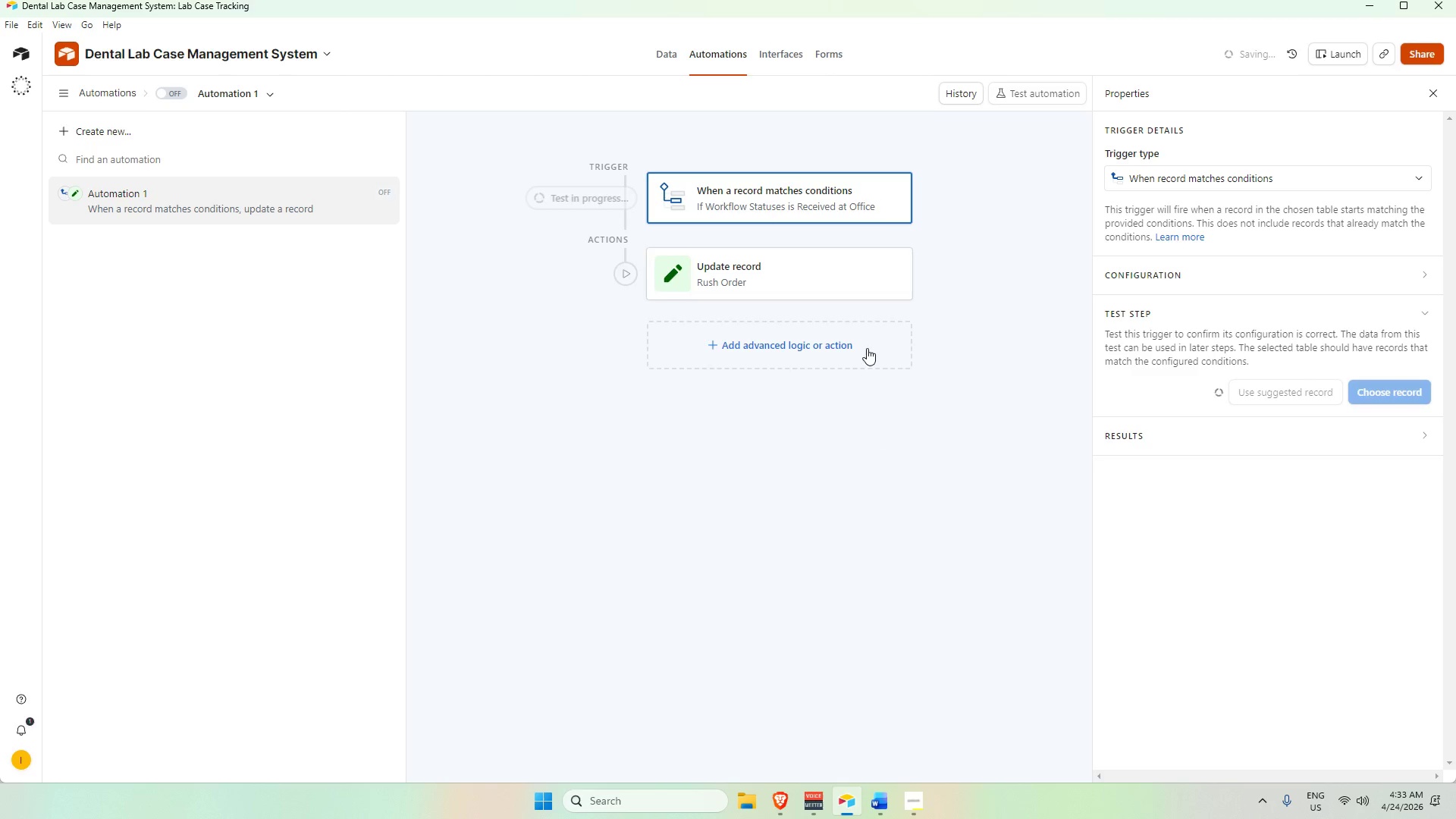 
left_click([844, 266])
 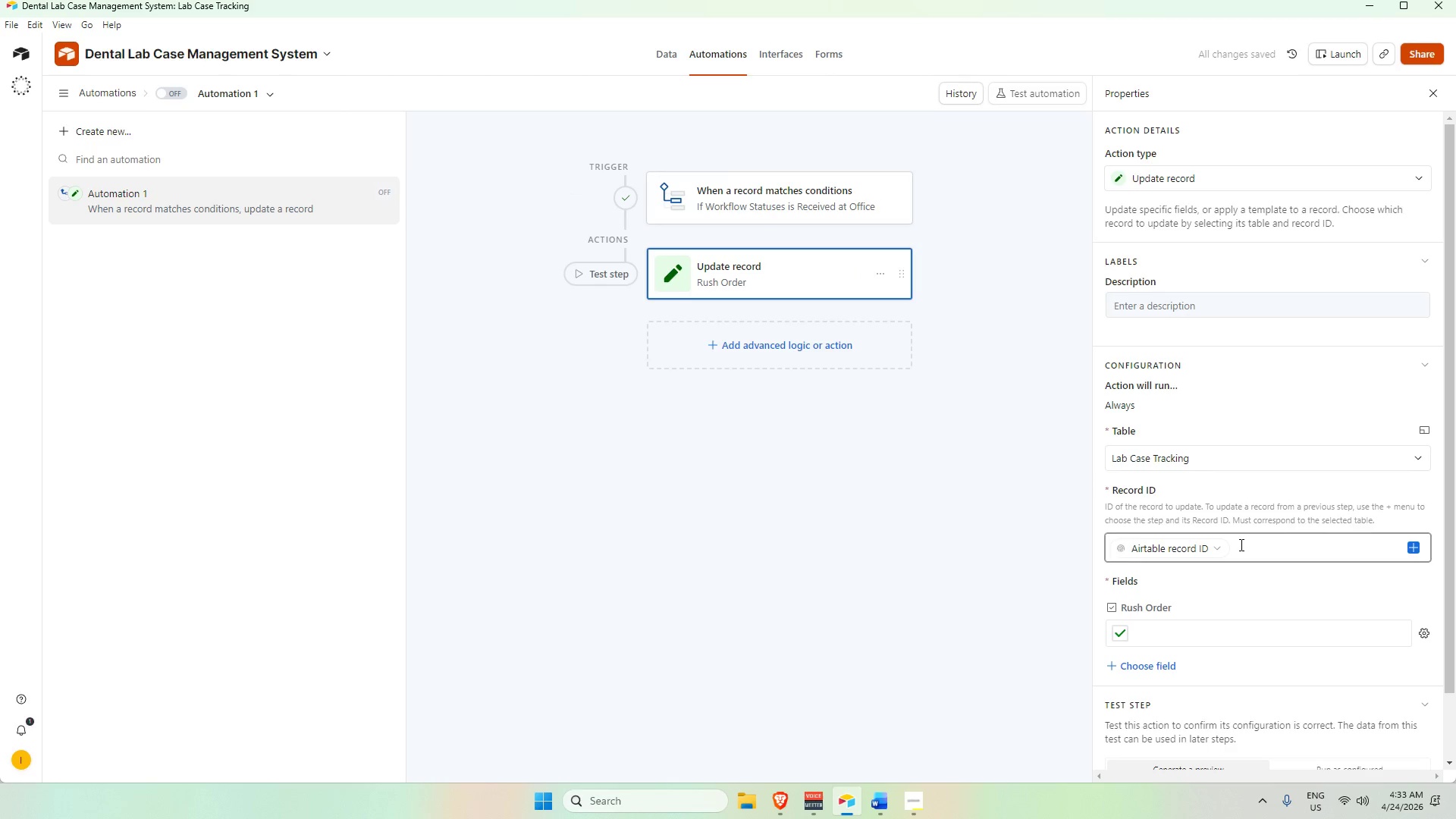 
scroll: coordinate [1247, 564], scroll_direction: down, amount: 5.0
 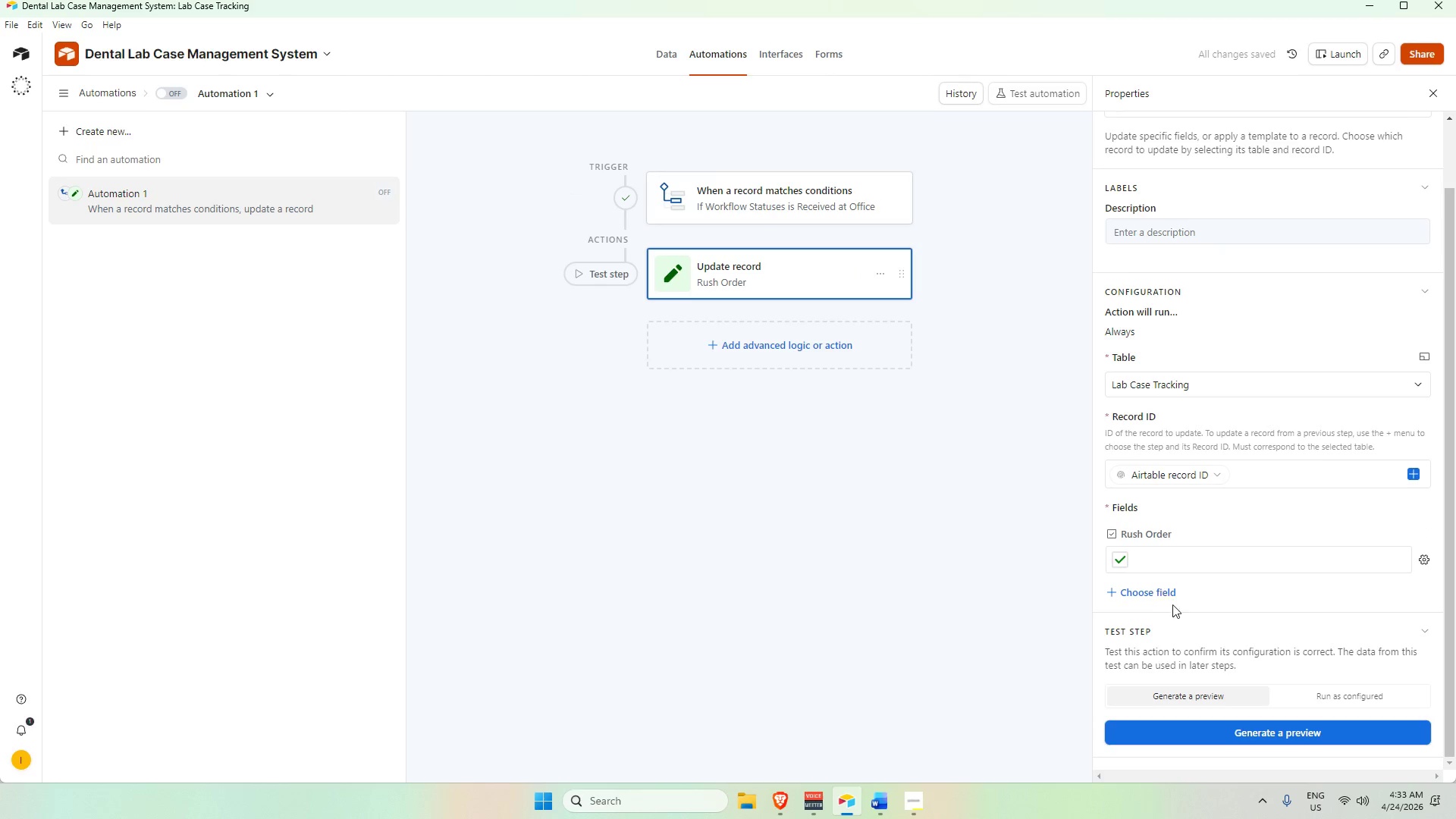 
left_click([1312, 699])
 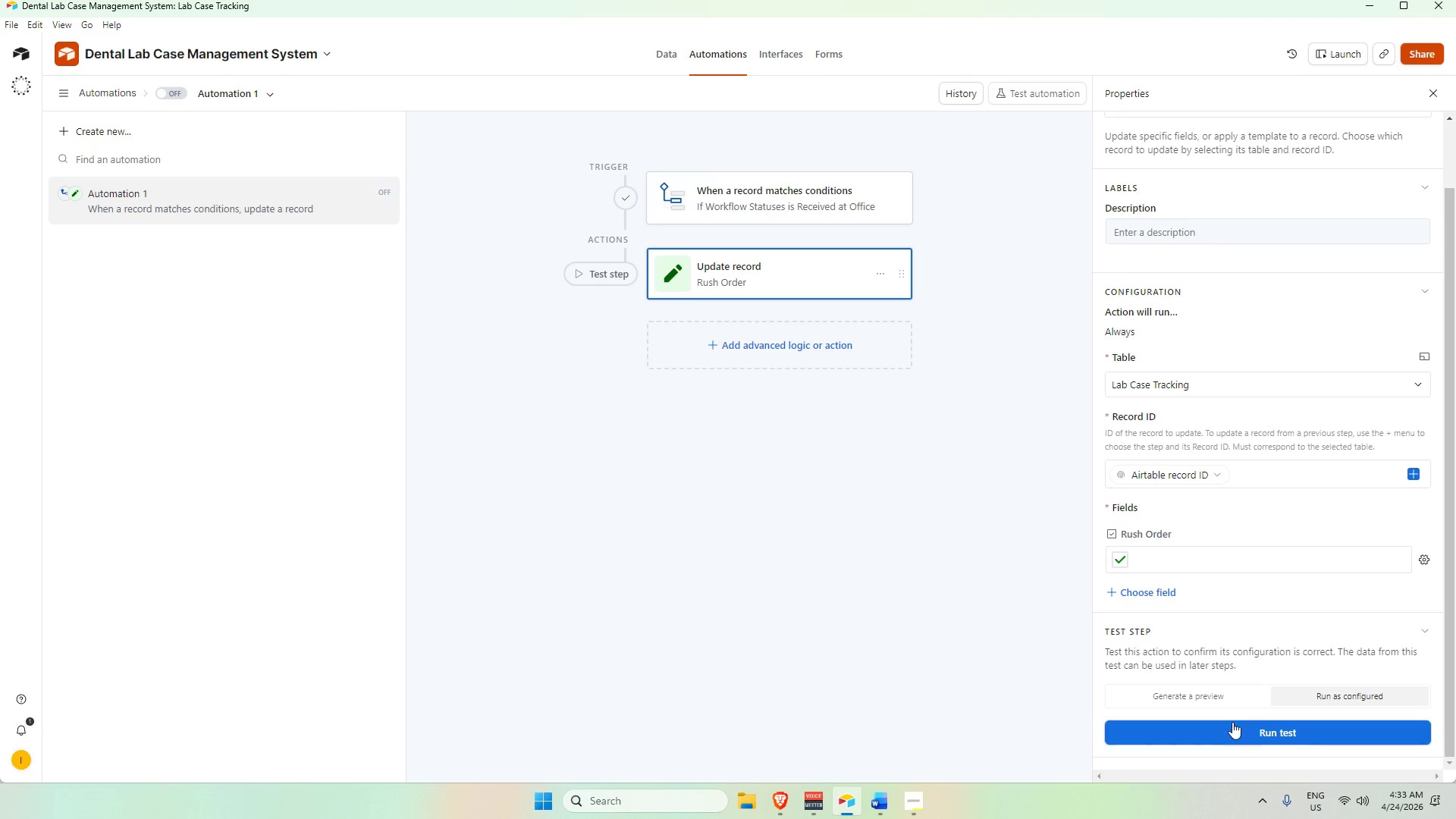 
left_click([1232, 728])
 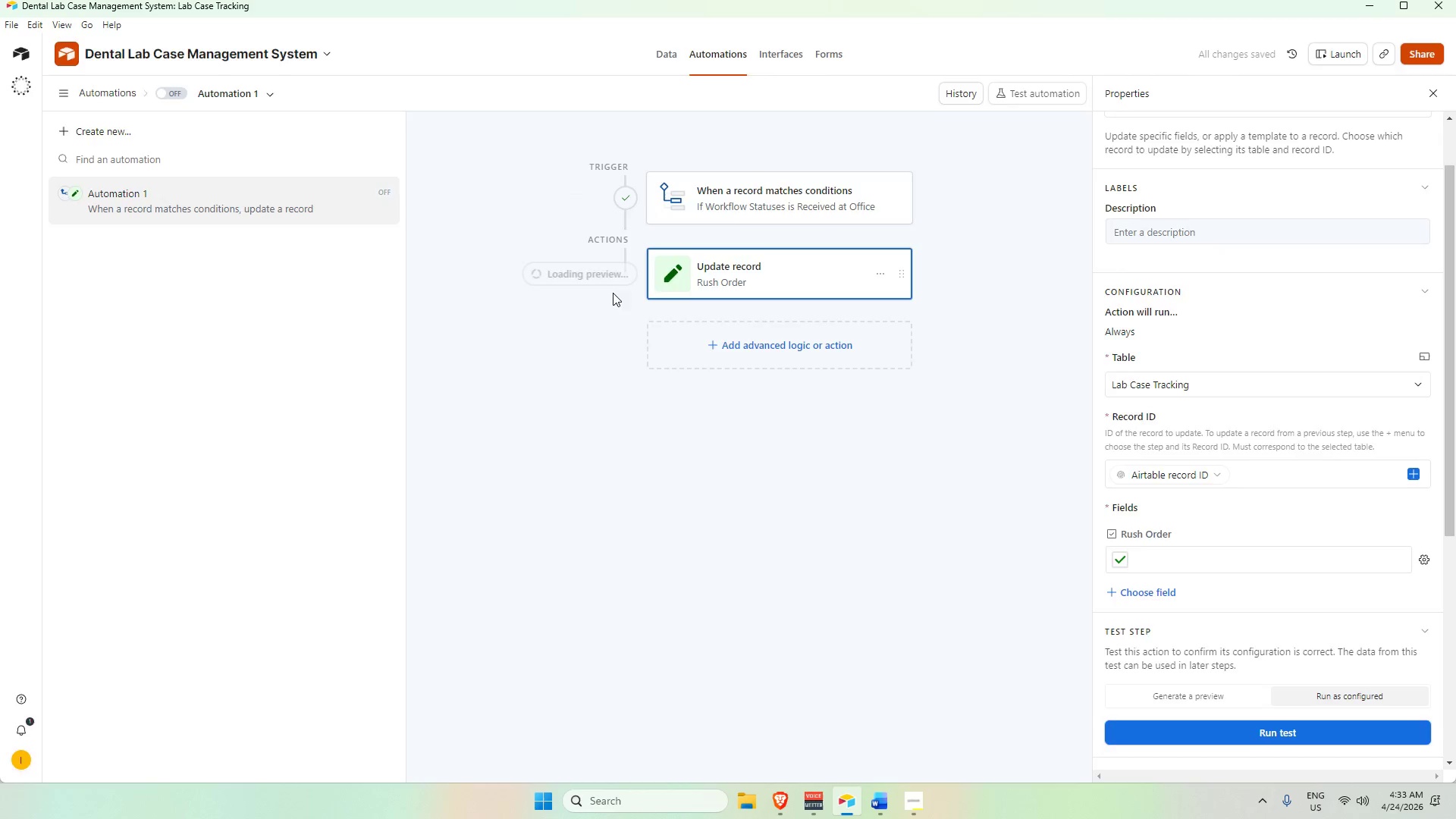 
scroll: coordinate [681, 441], scroll_direction: down, amount: 3.0
 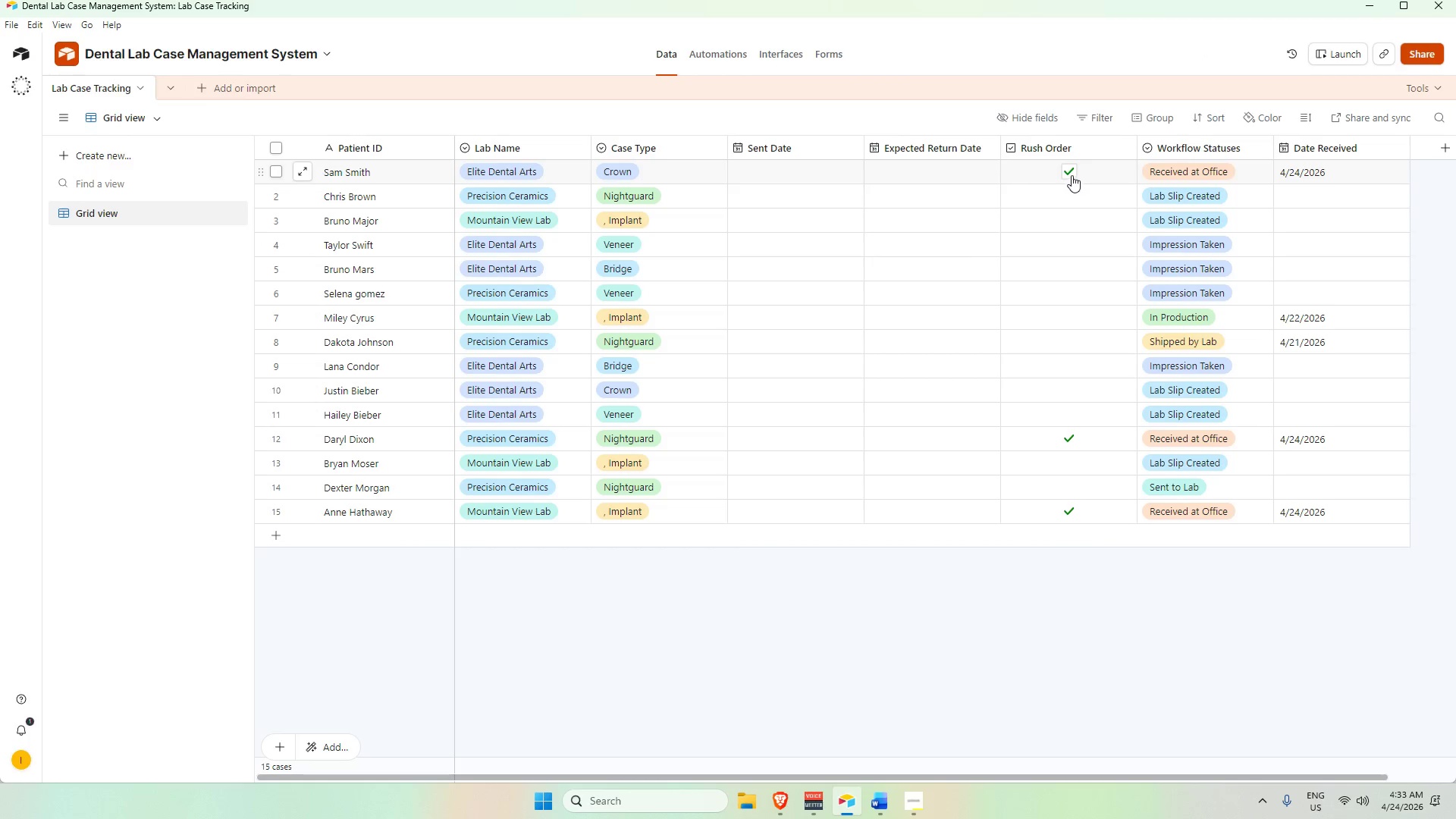 
left_click([1071, 174])
 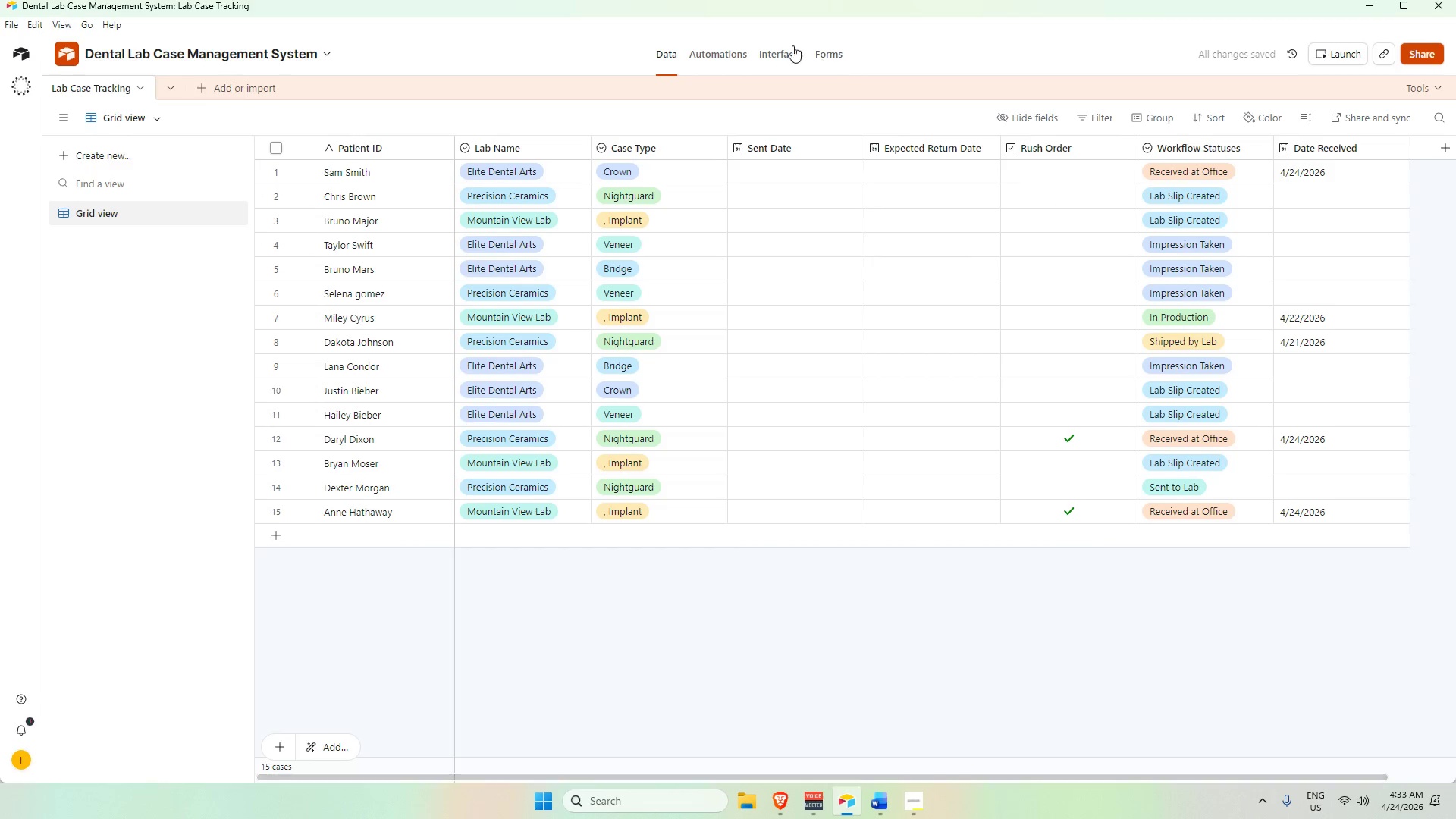 
left_click([726, 52])
 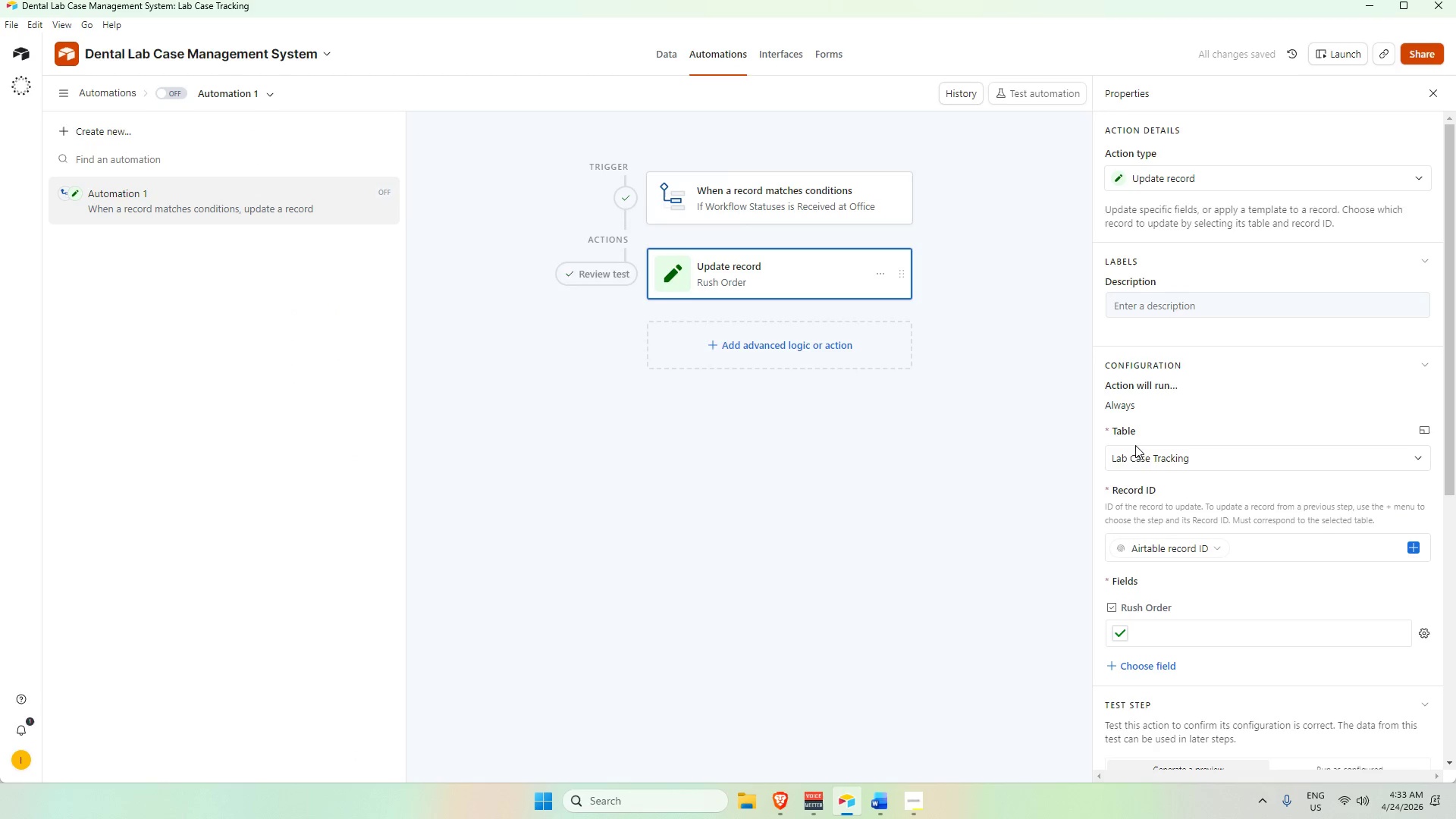 
scroll: coordinate [1136, 447], scroll_direction: down, amount: 2.0
 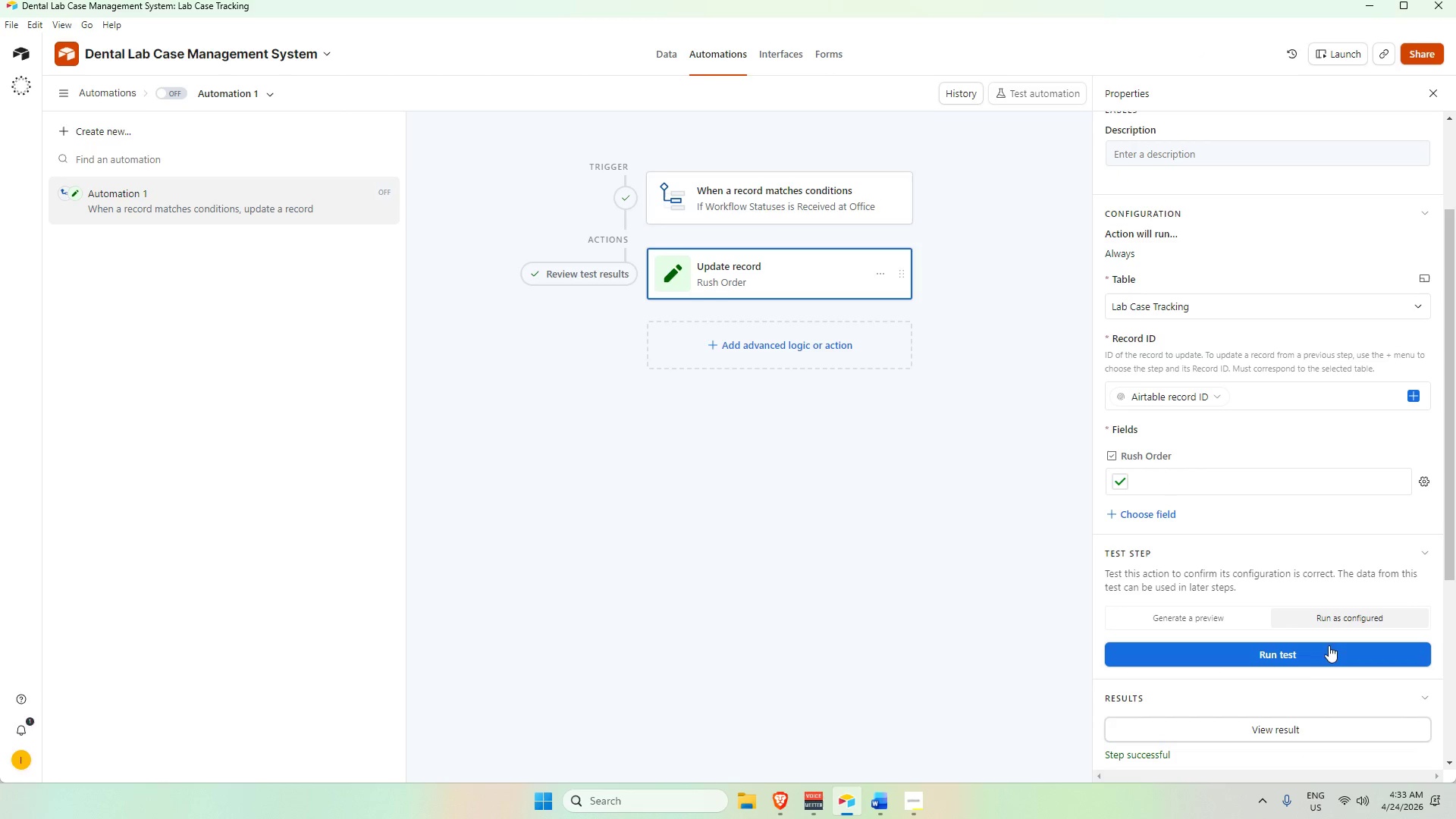 
double_click([1306, 654])
 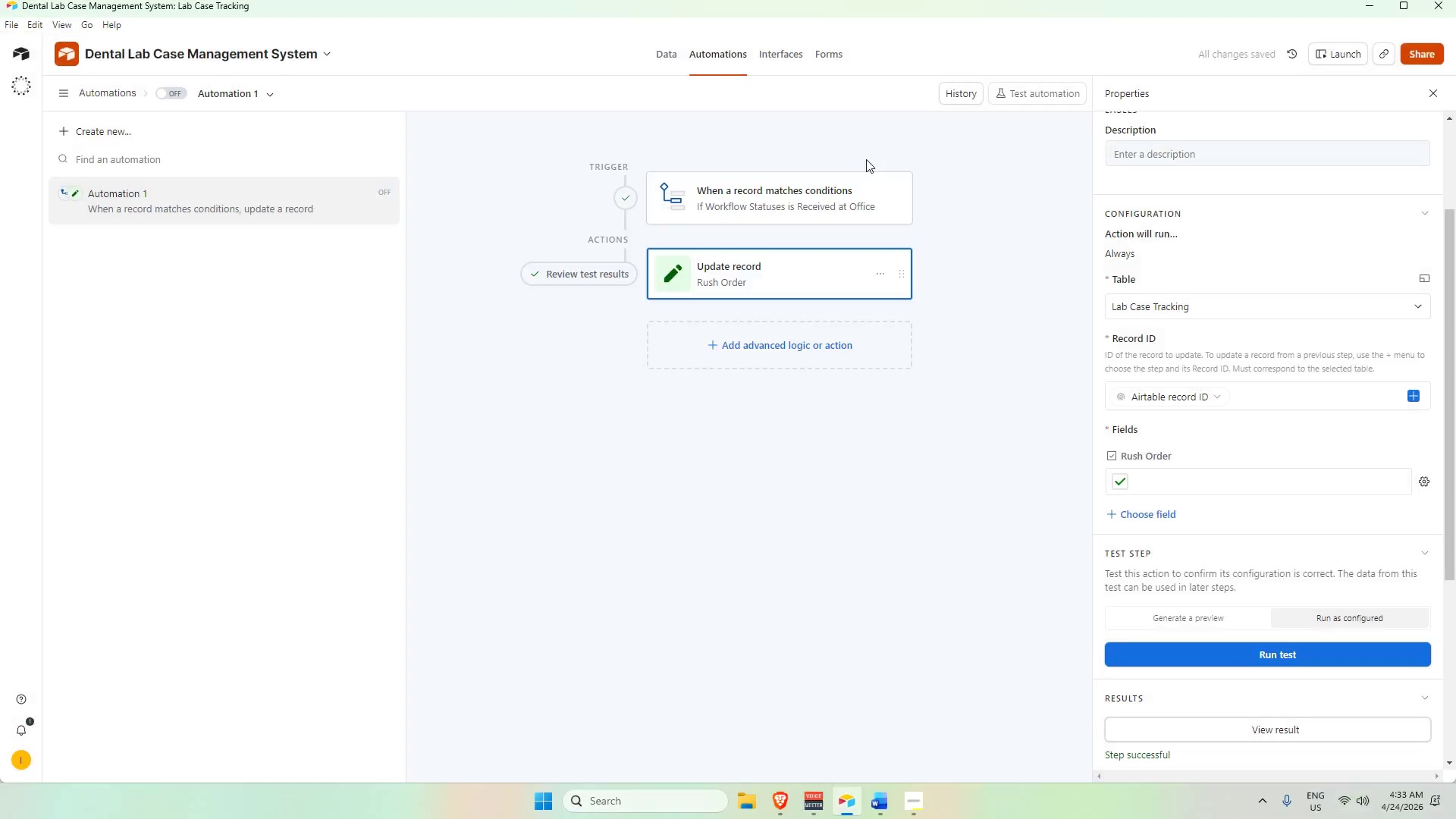 
wait(5.24)
 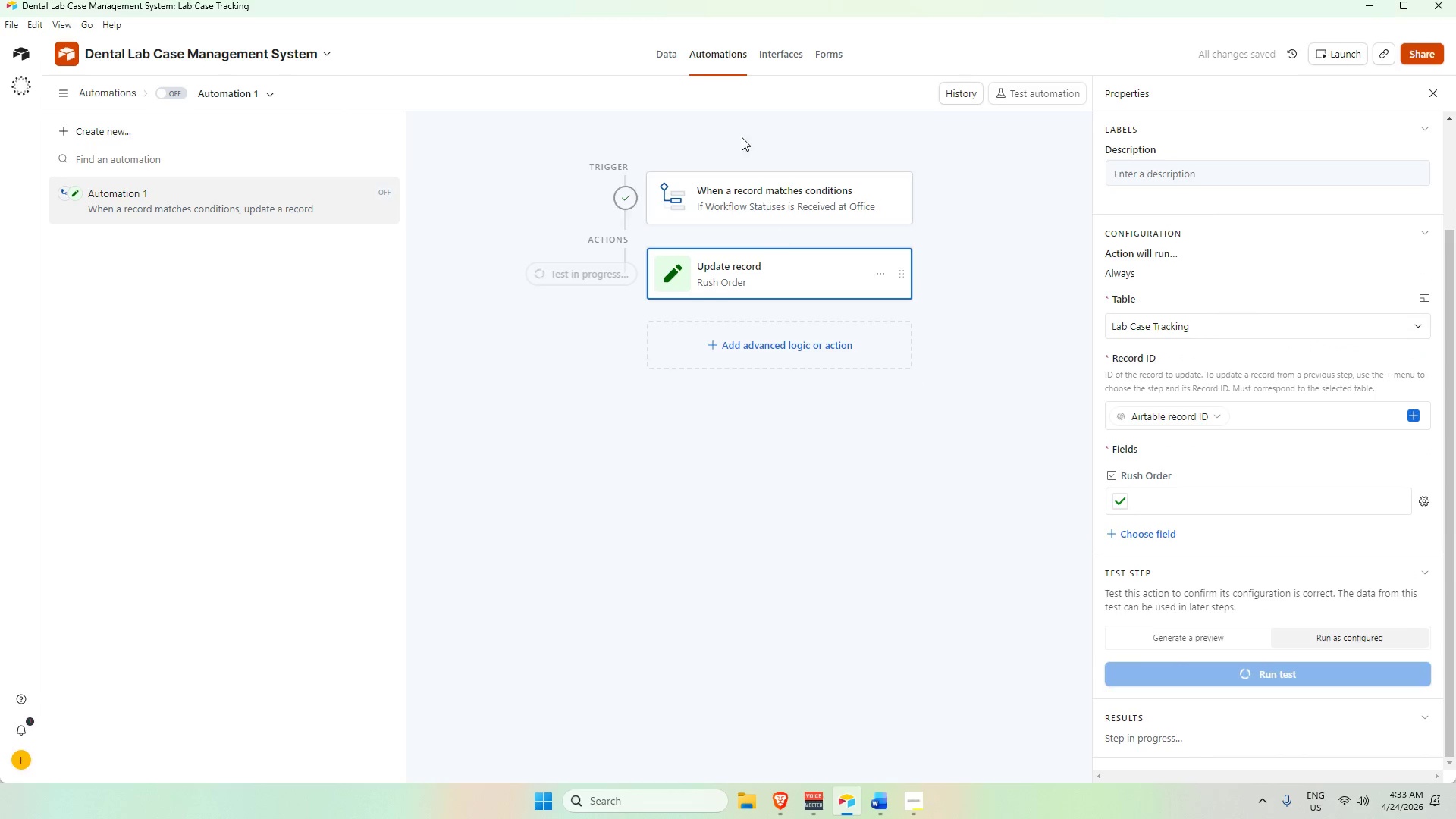 
scroll: coordinate [856, 240], scroll_direction: up, amount: 2.0
 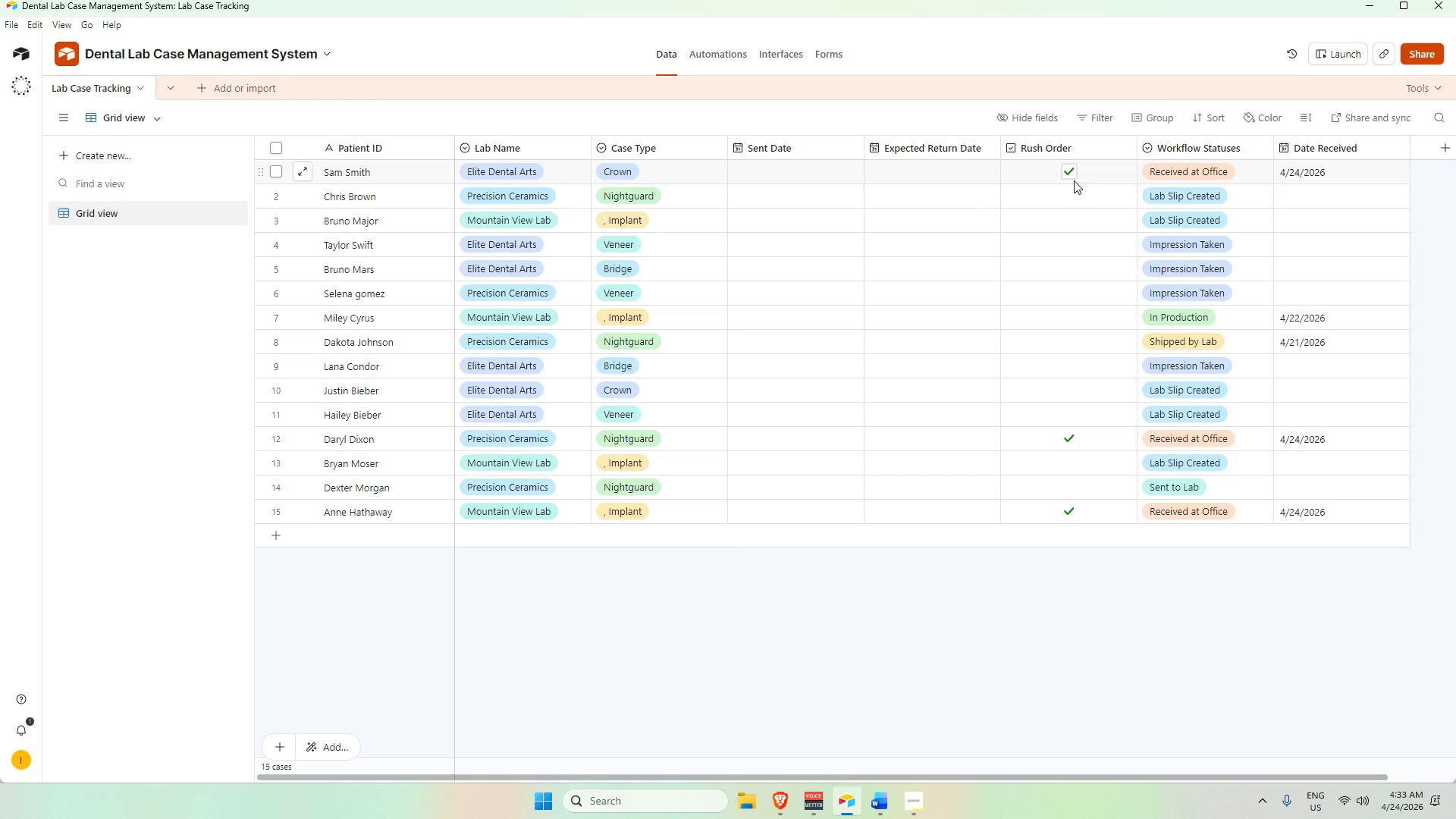 
left_click([1031, 628])
 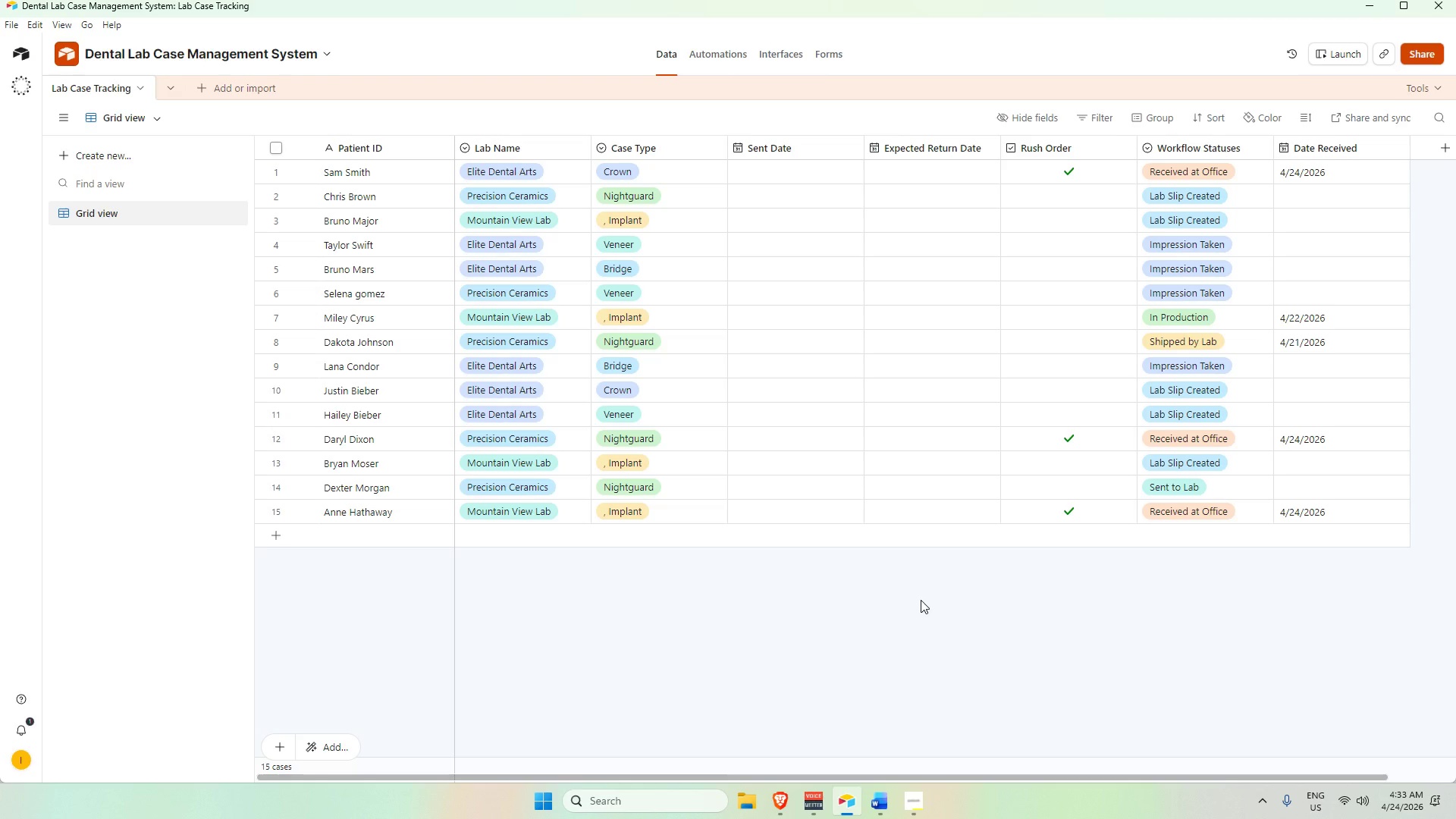 
scroll: coordinate [1072, 377], scroll_direction: down, amount: 3.0
 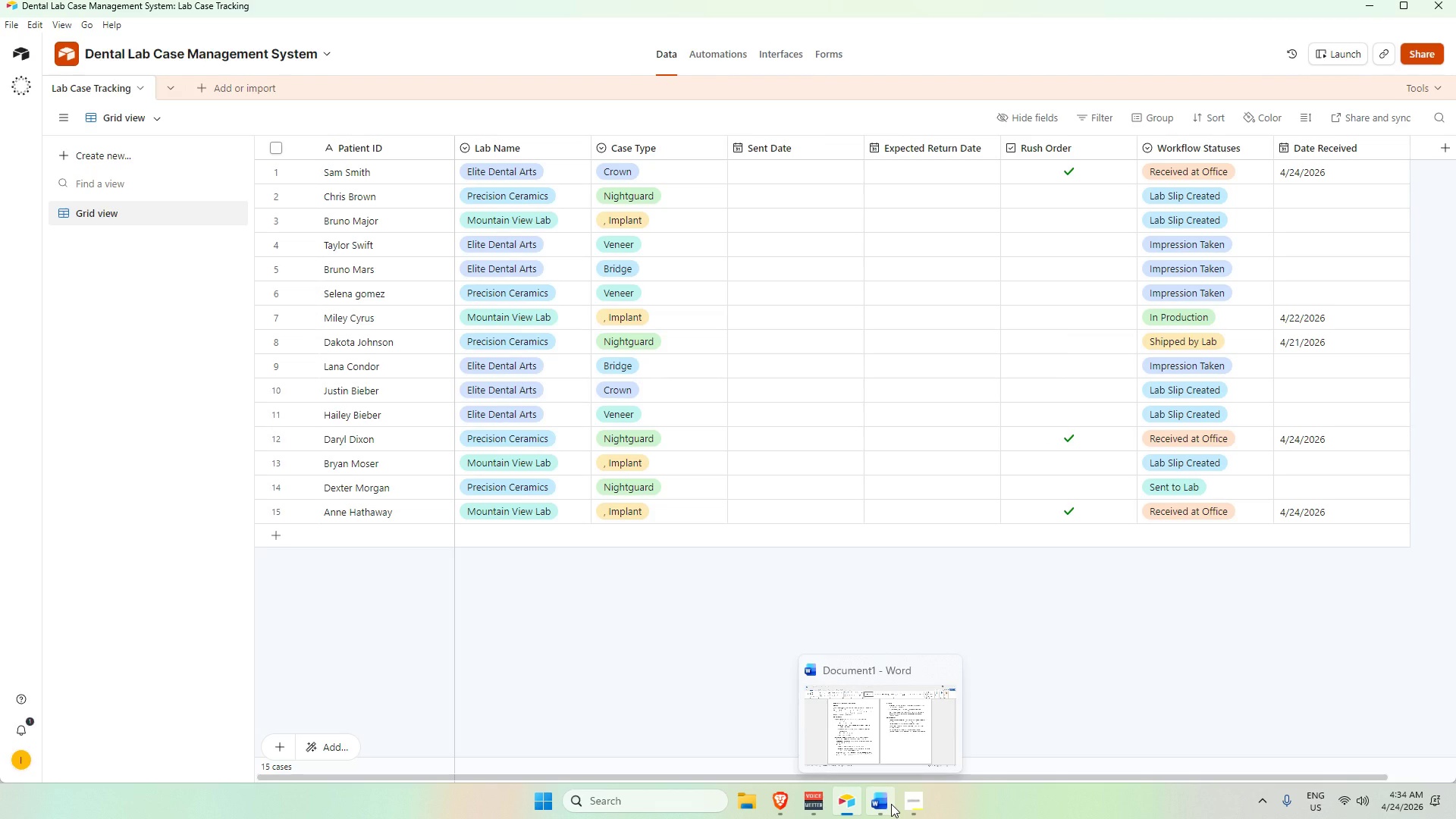 
left_click([891, 804])
 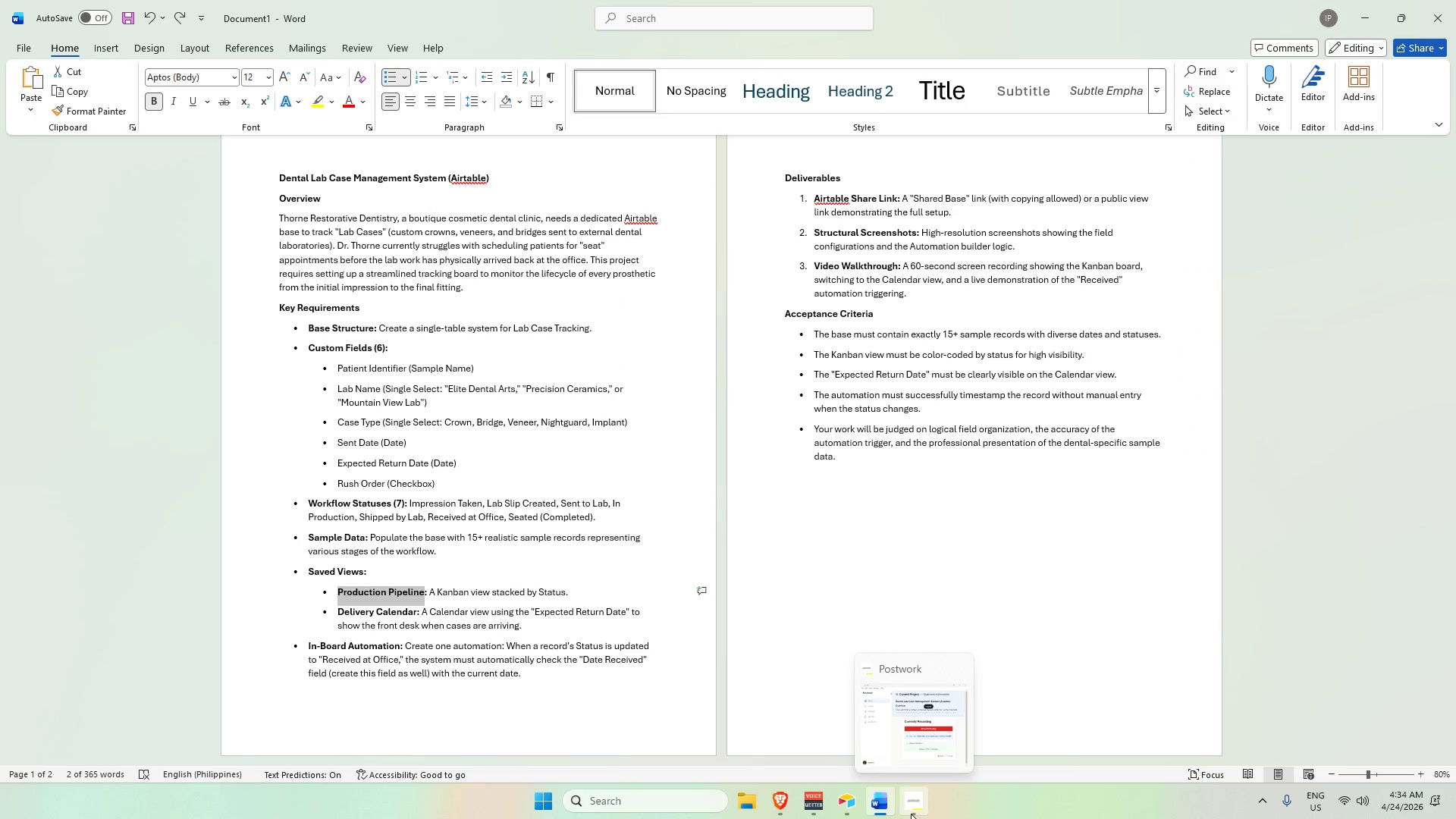 
left_click([911, 812])